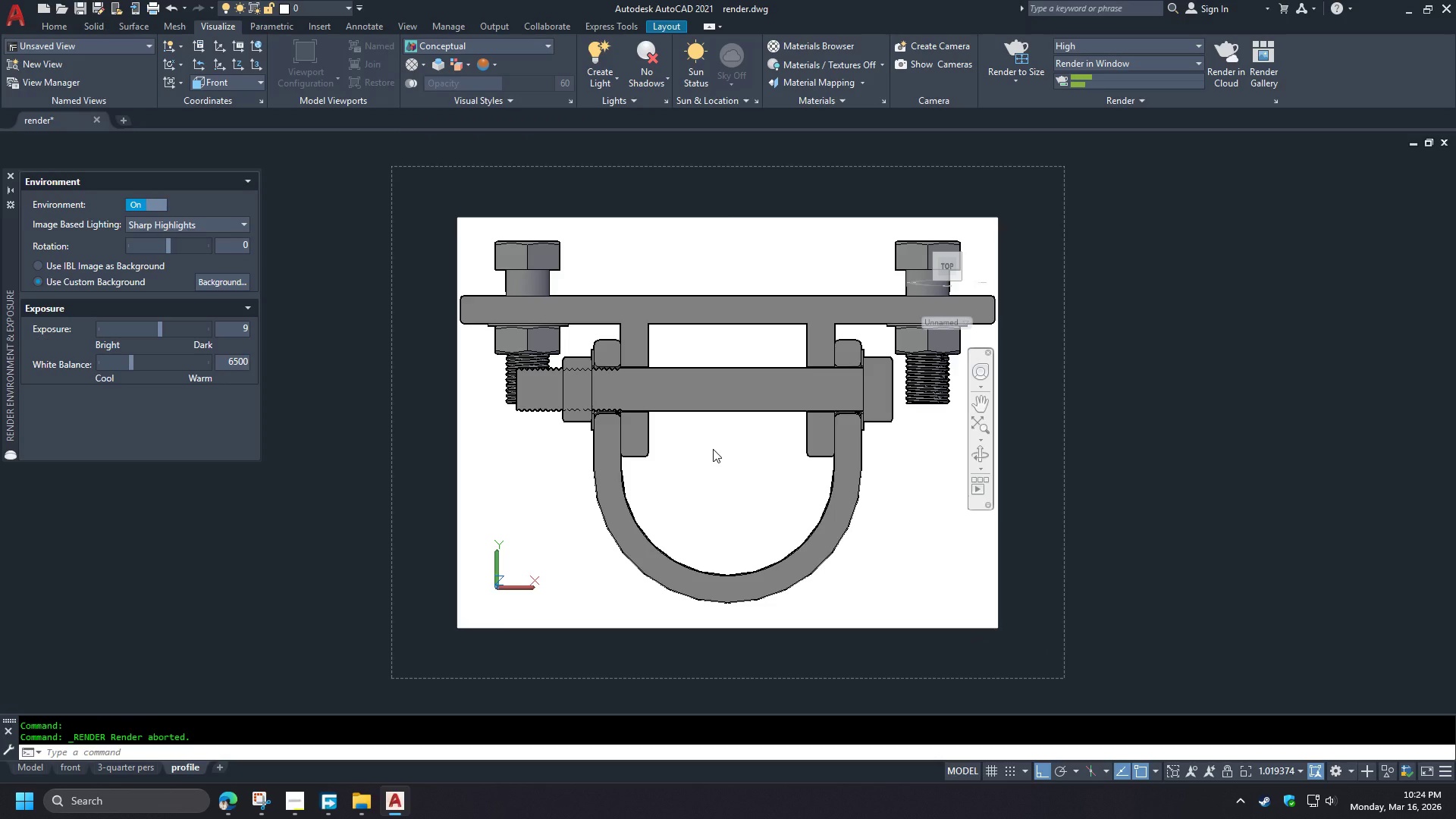 
double_click([713, 449])
 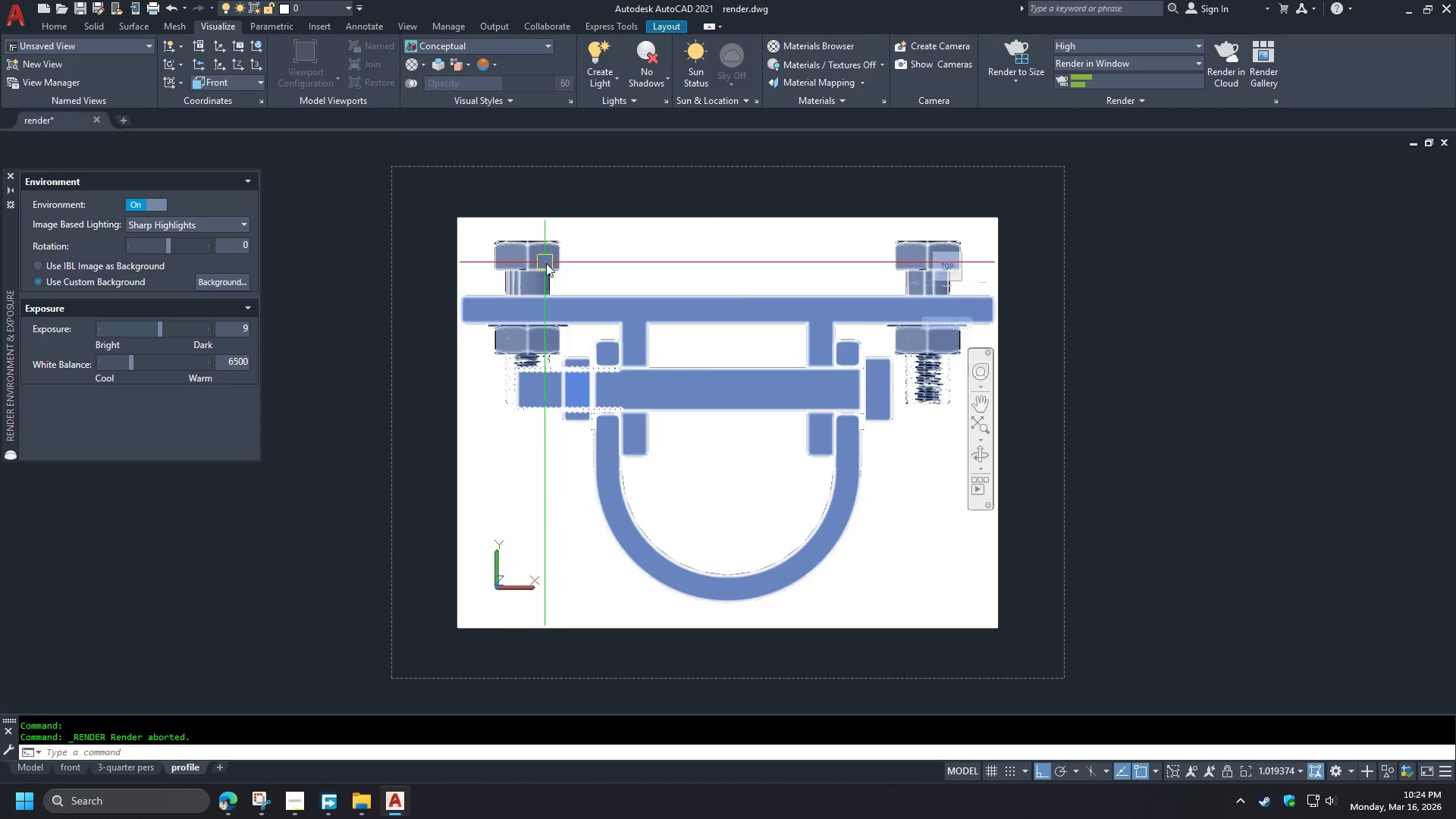 
left_click([546, 263])
 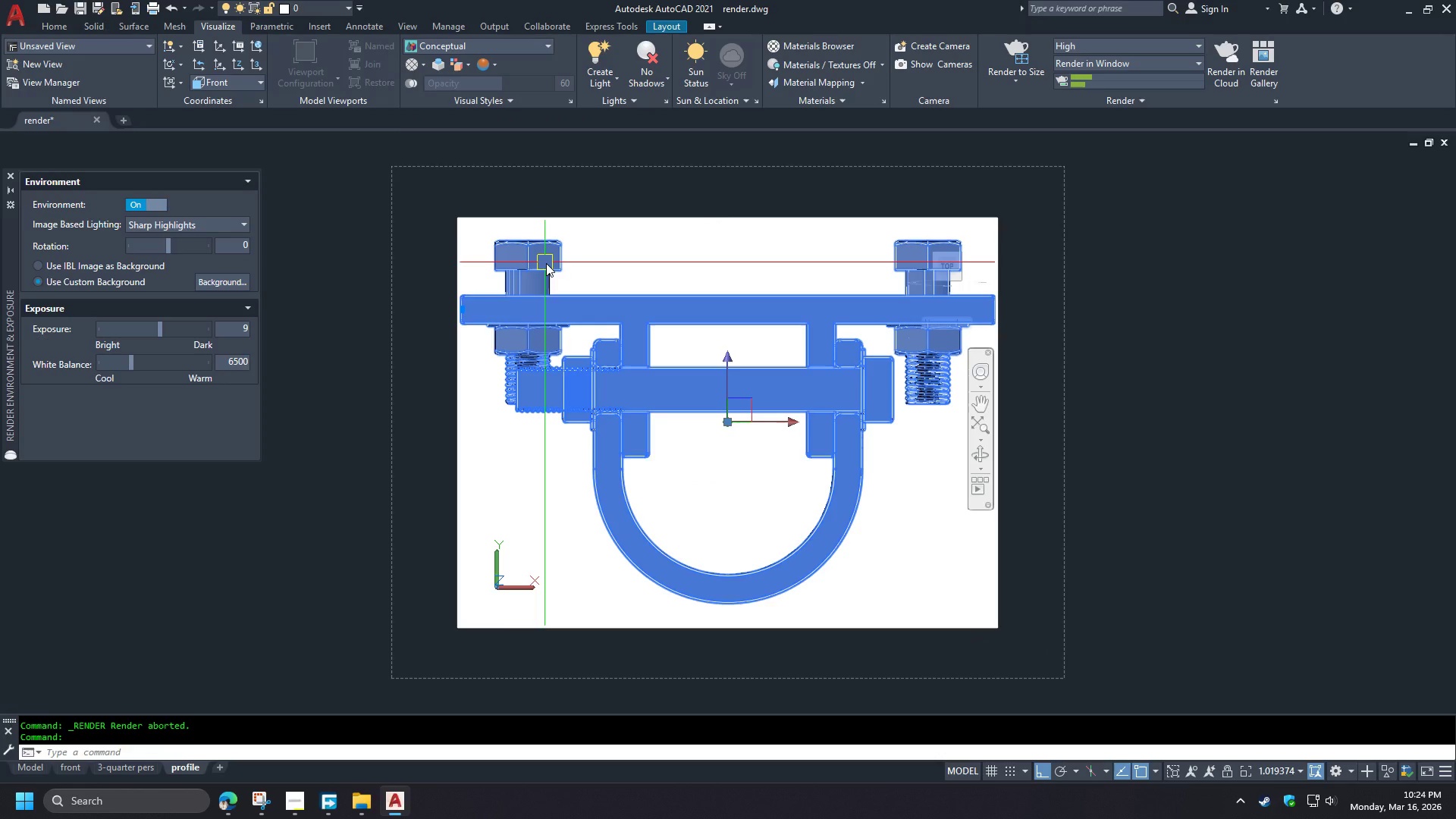 
key(Control+1)
 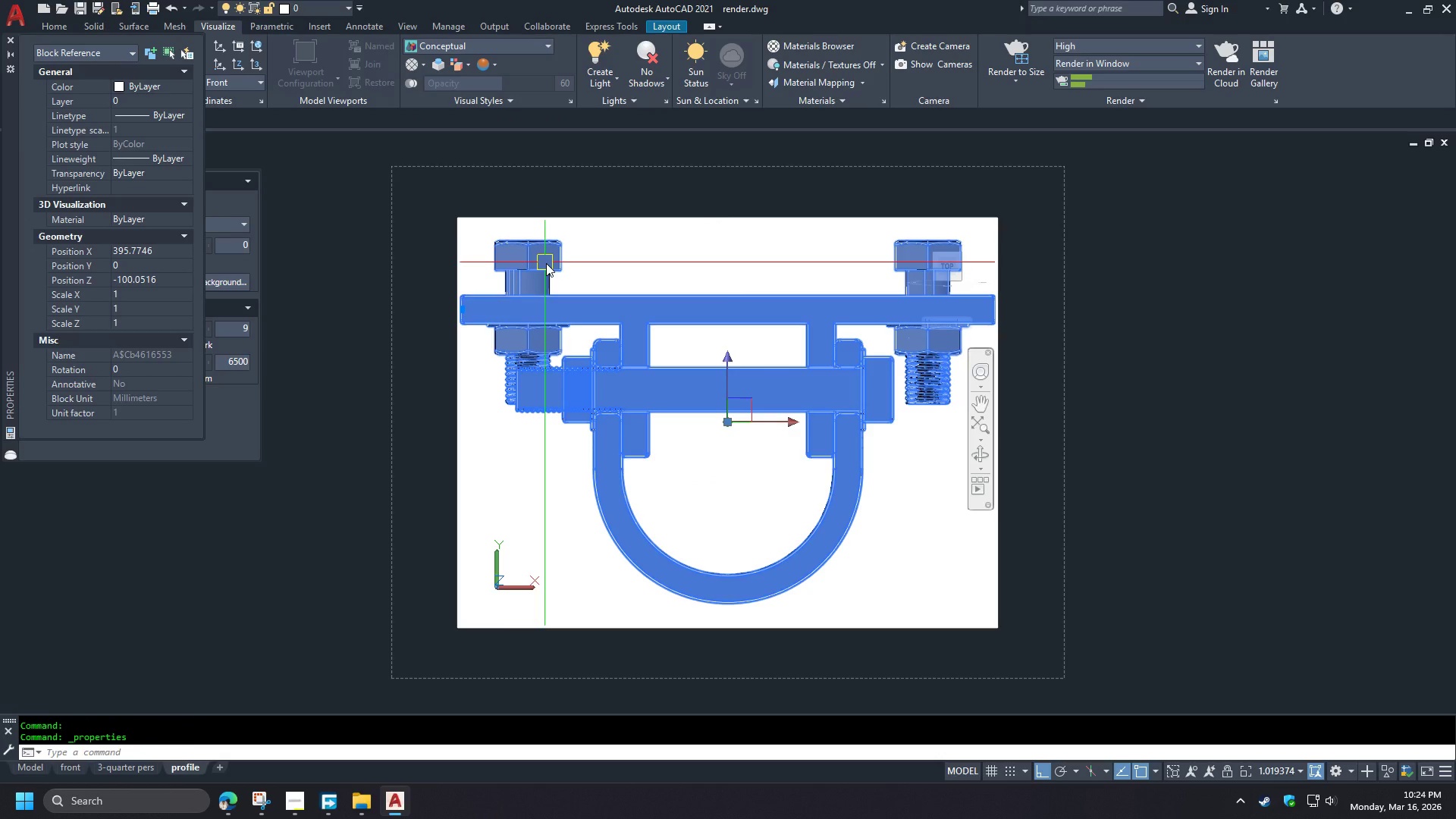 
key(Control+1)
 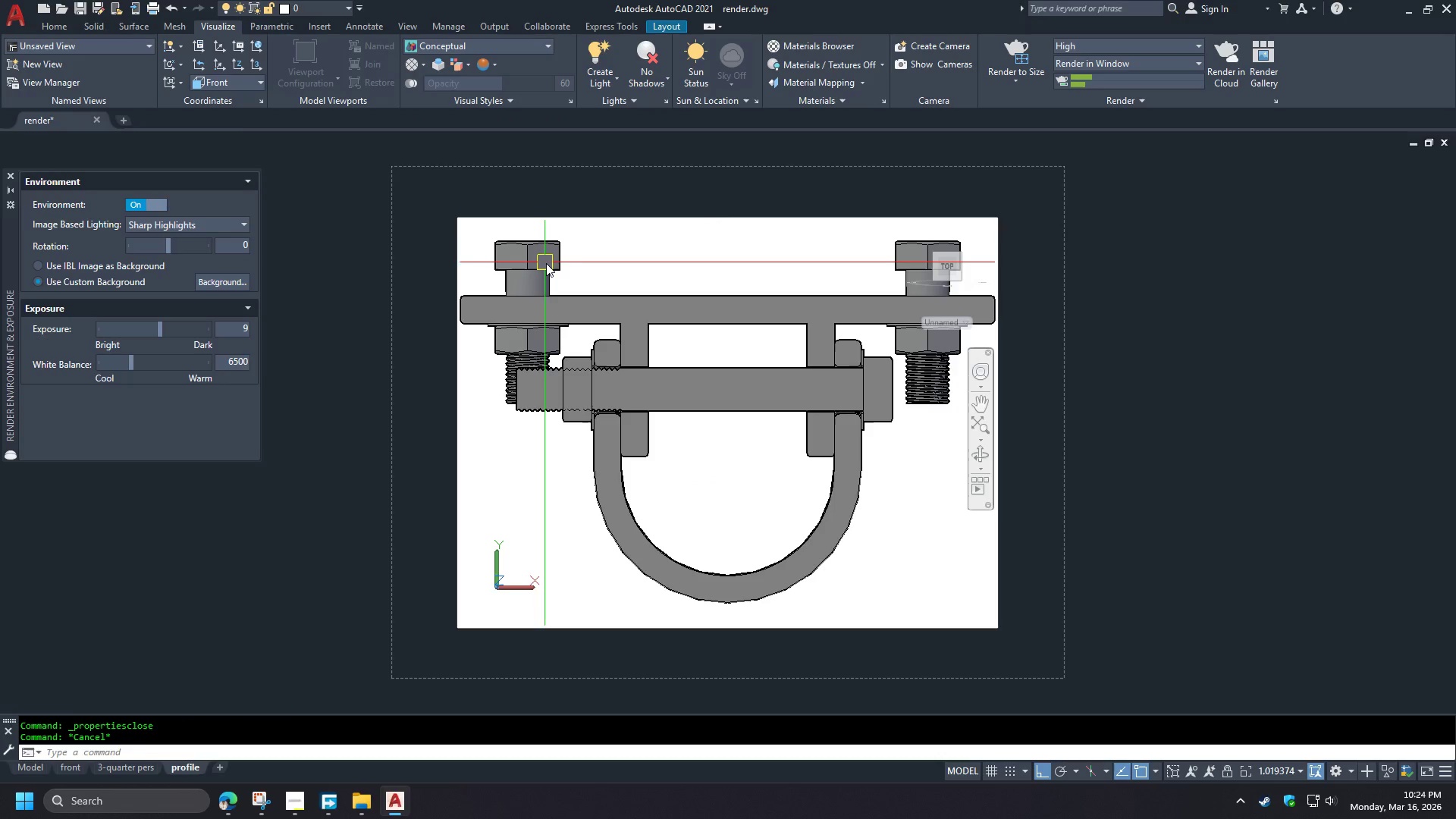 
key(Escape)
 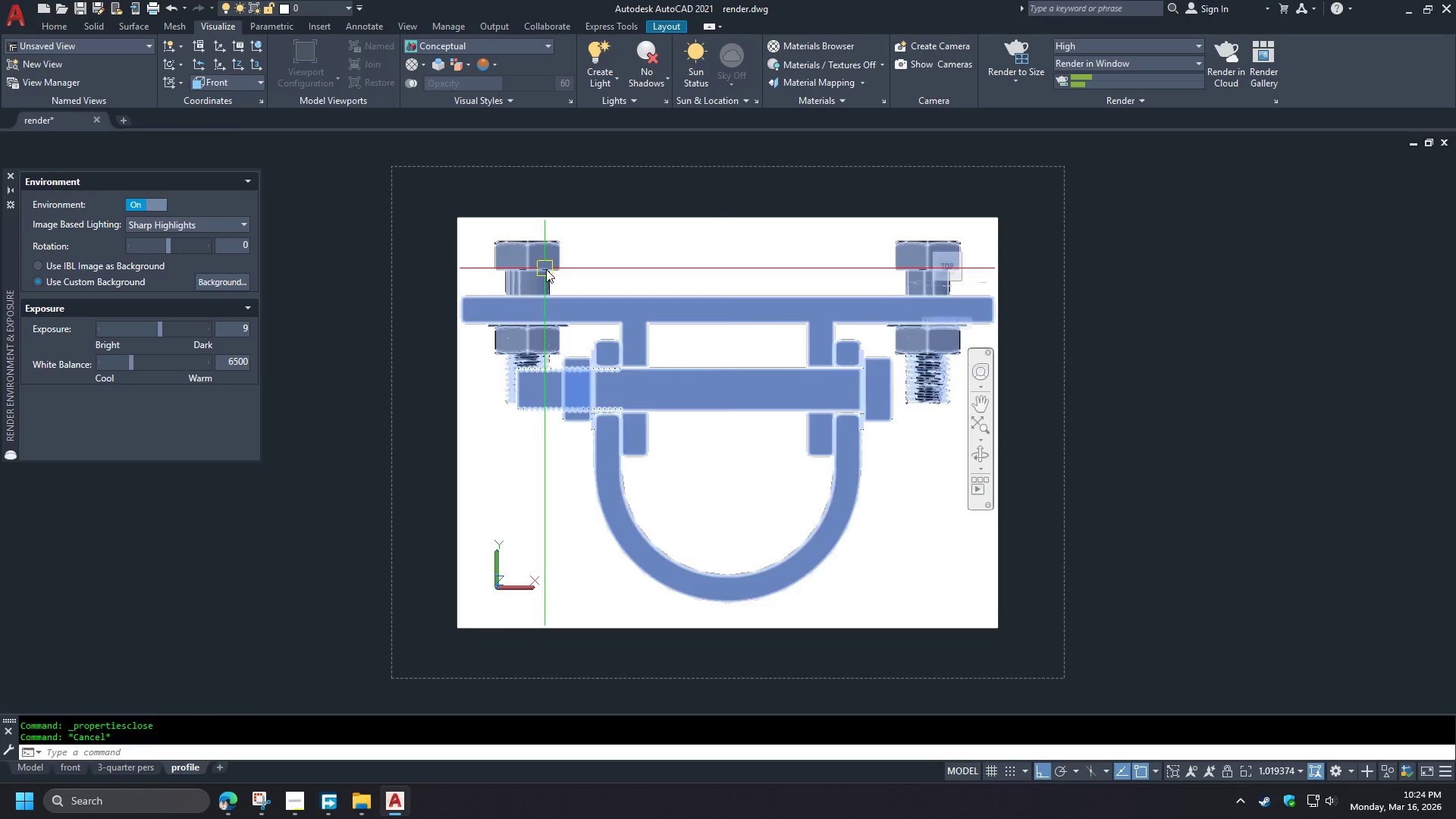 
left_click([546, 269])
 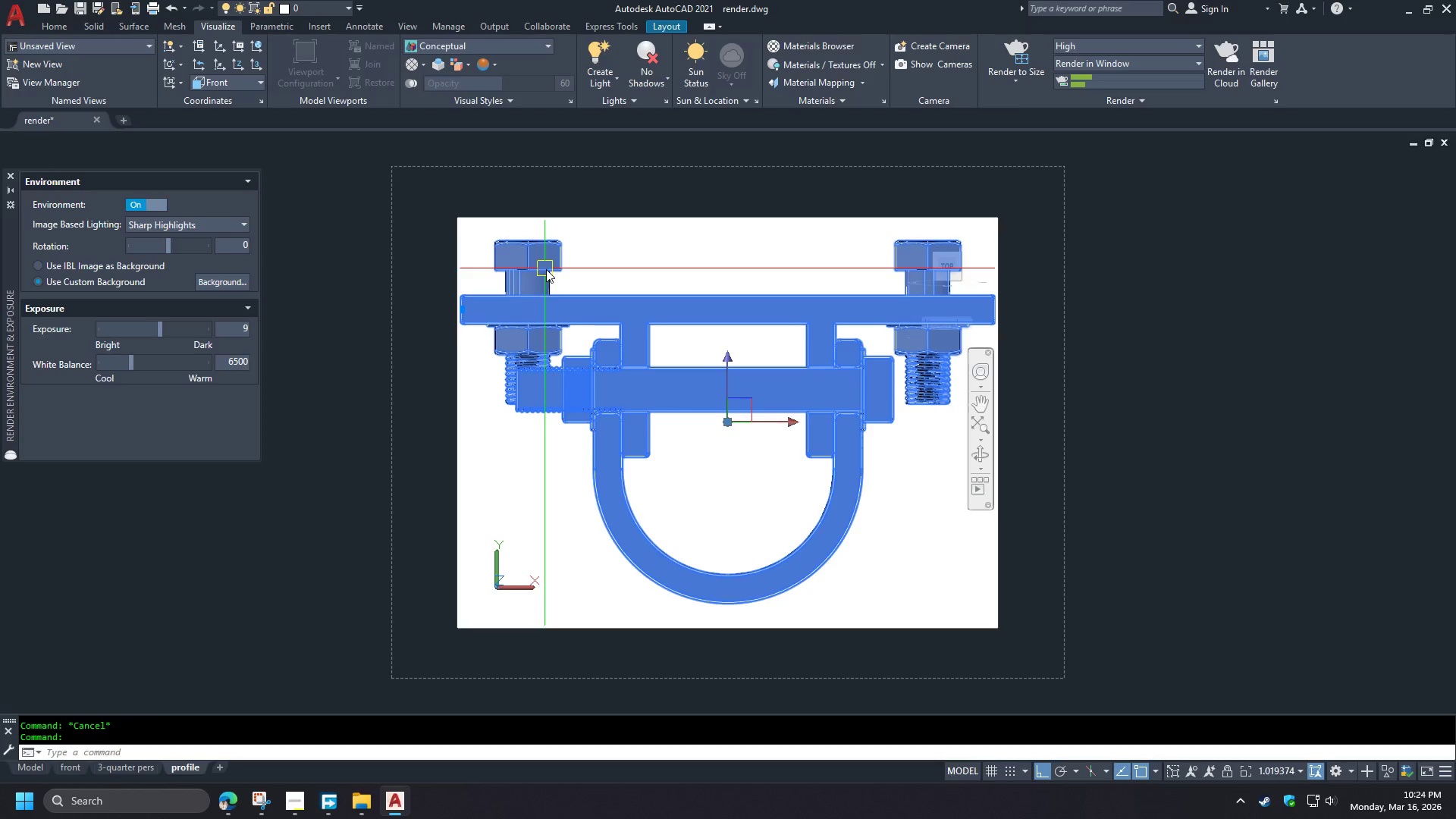 
key(X)
 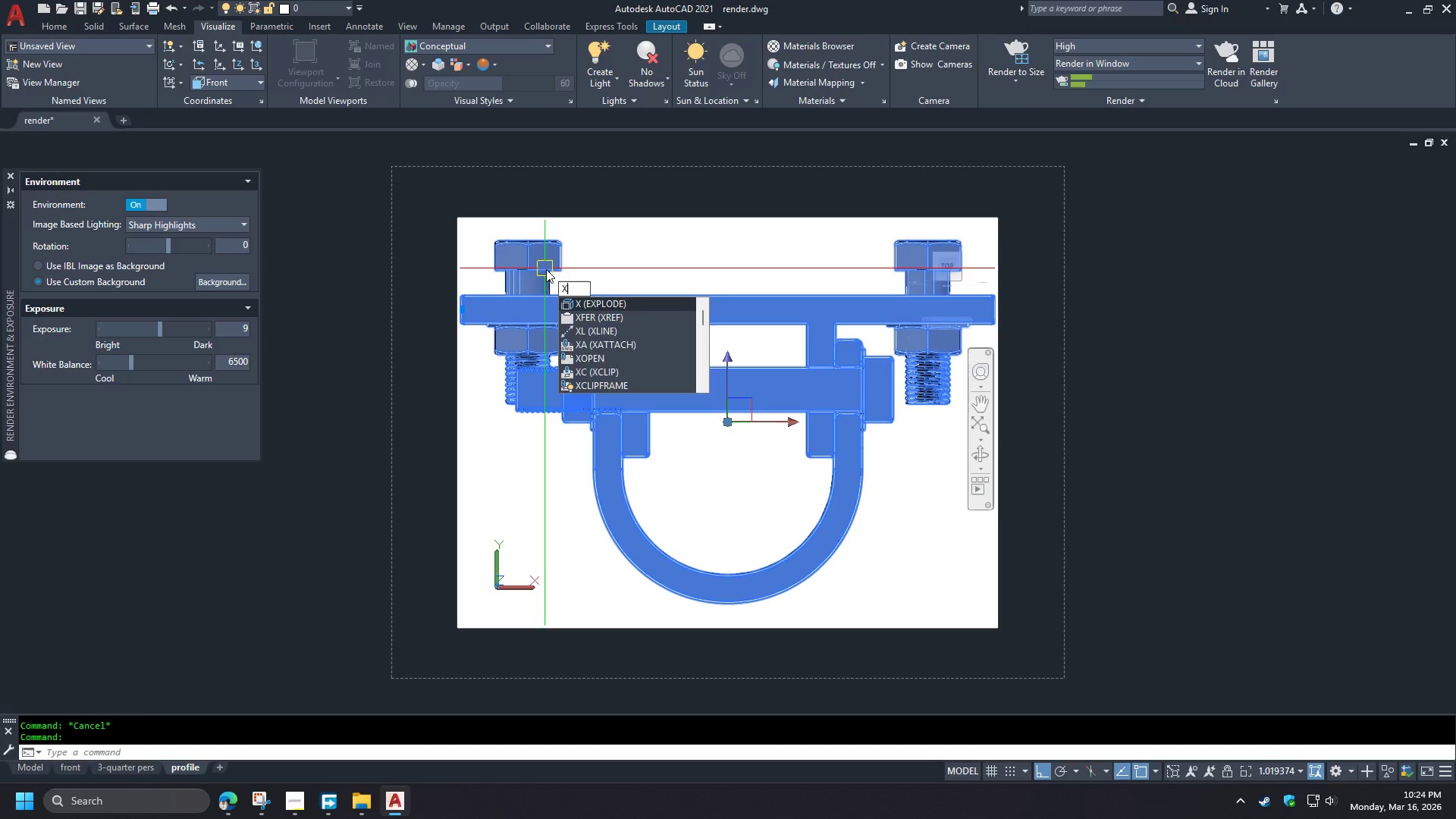 
key(Space)
 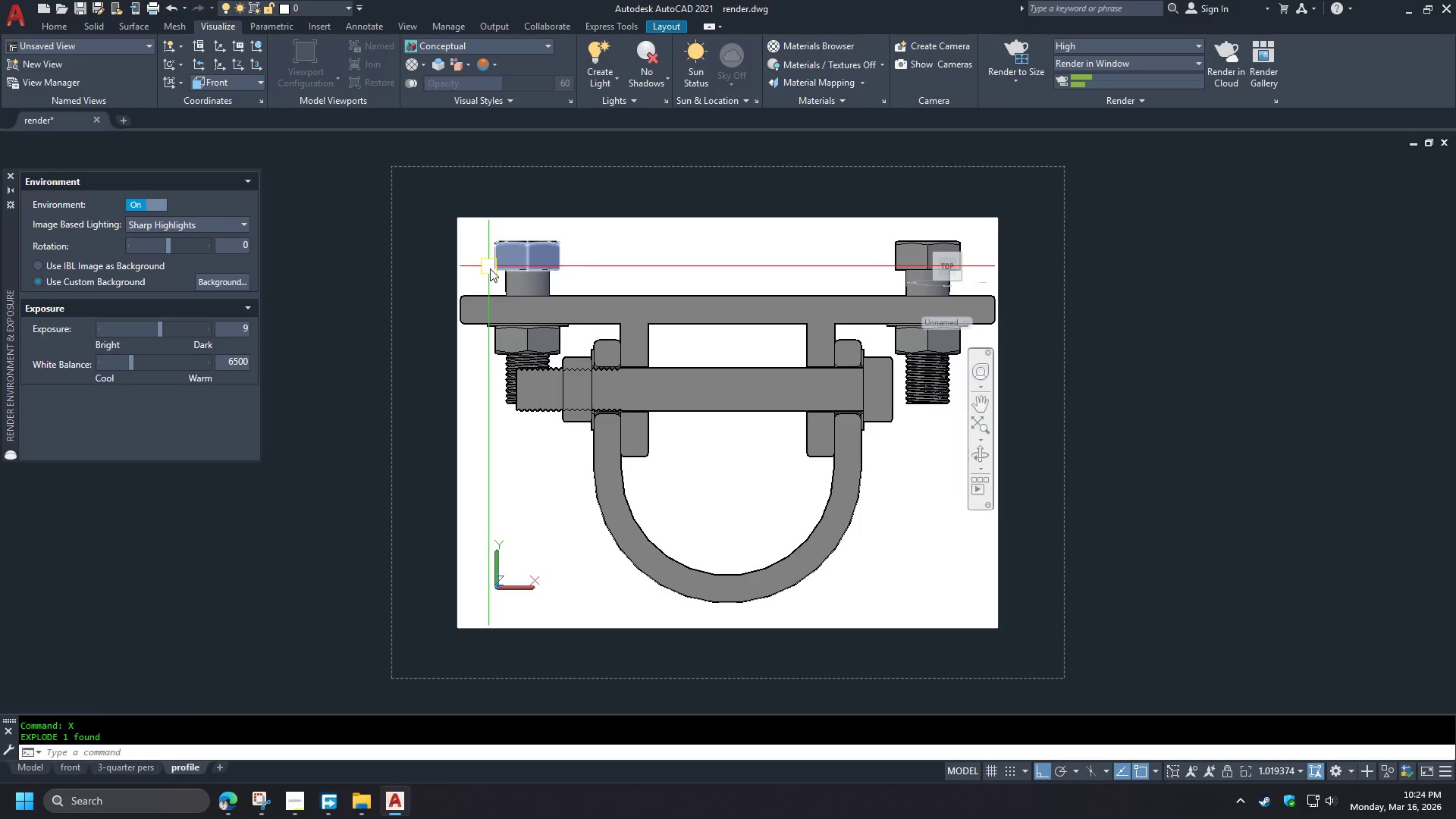 
left_click([38, 769])
 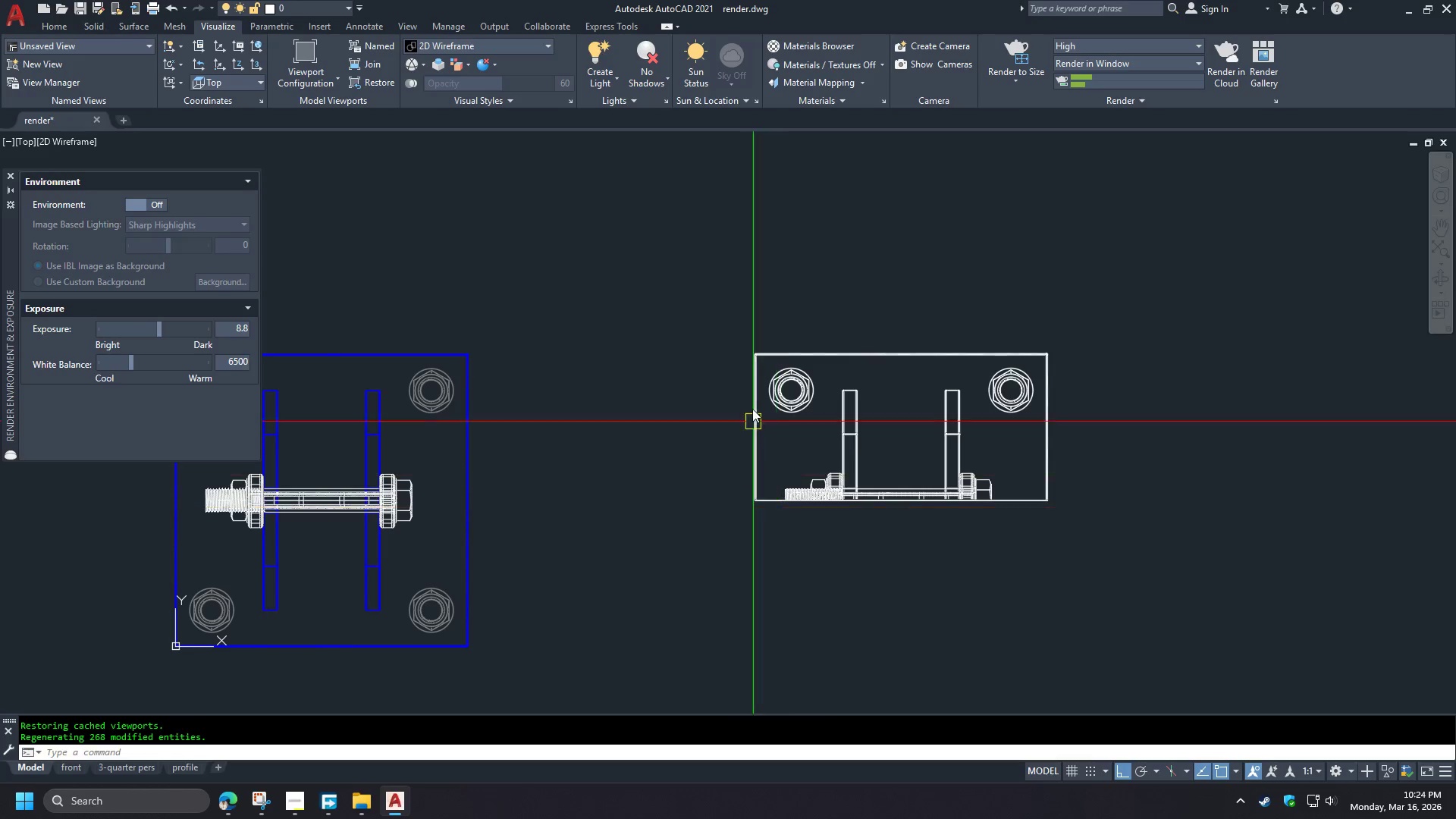 
scroll: coordinate [780, 359], scroll_direction: up, amount: 1.0
 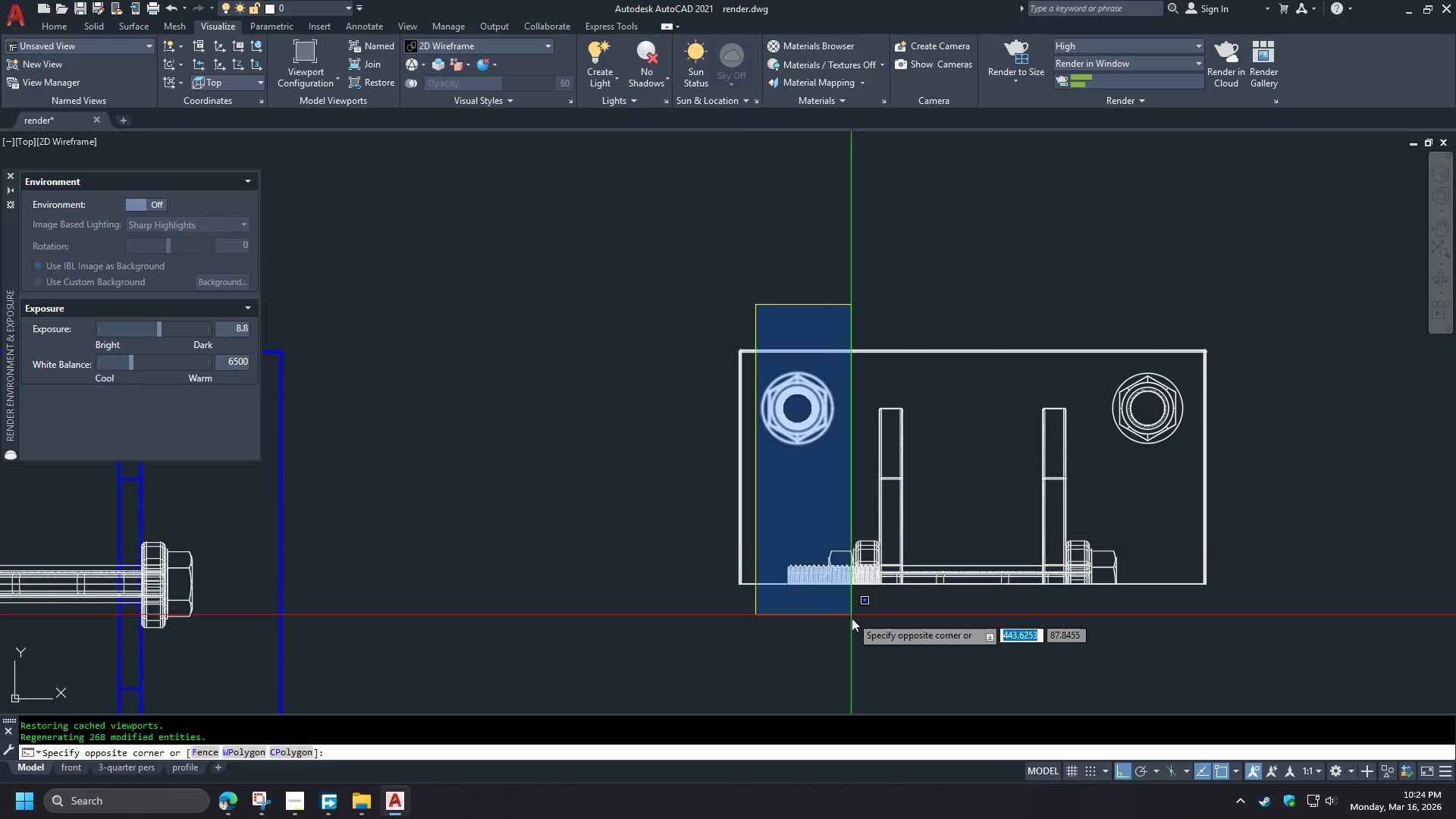 
left_click([852, 639])